 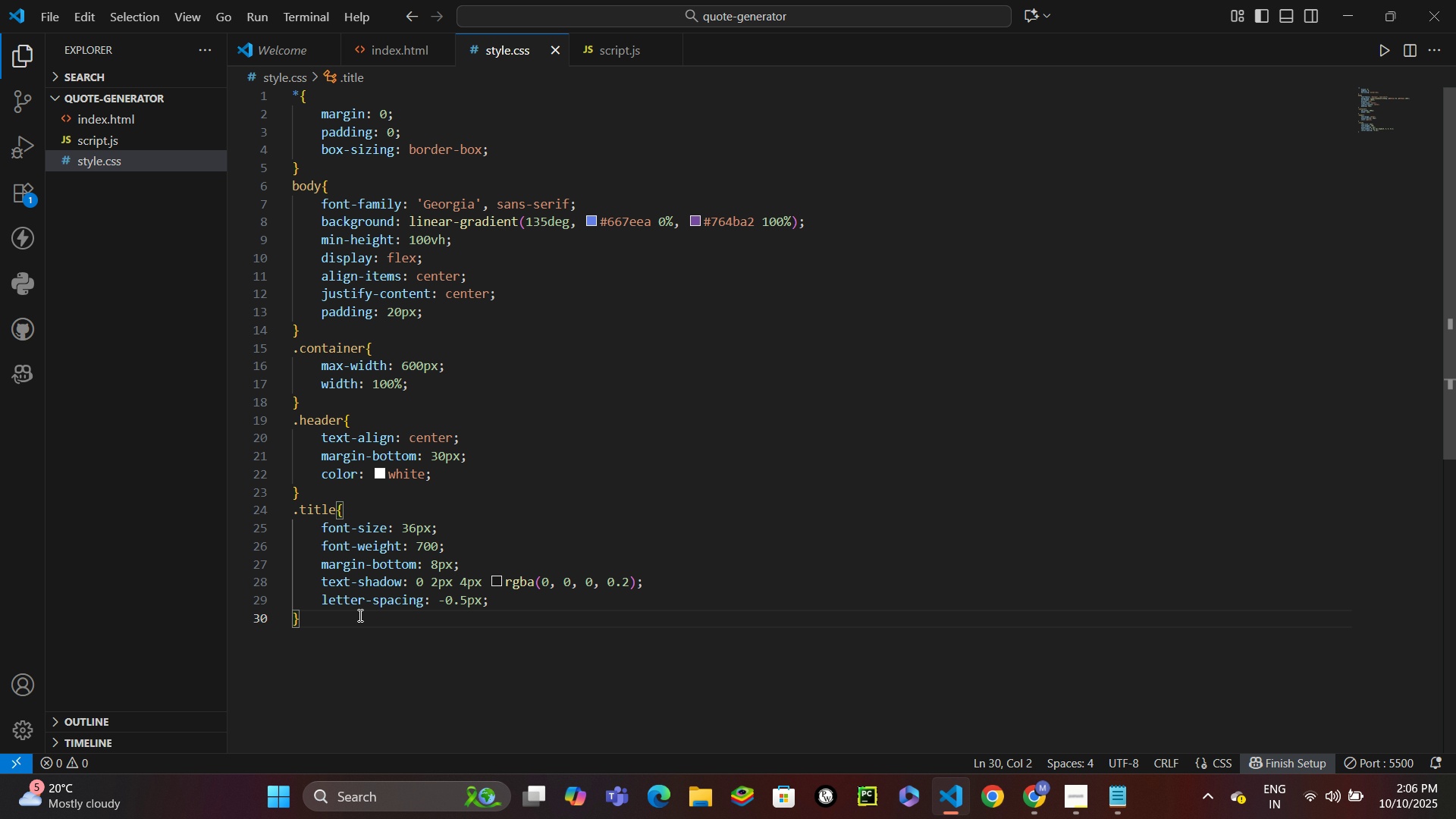 
key(Enter)
 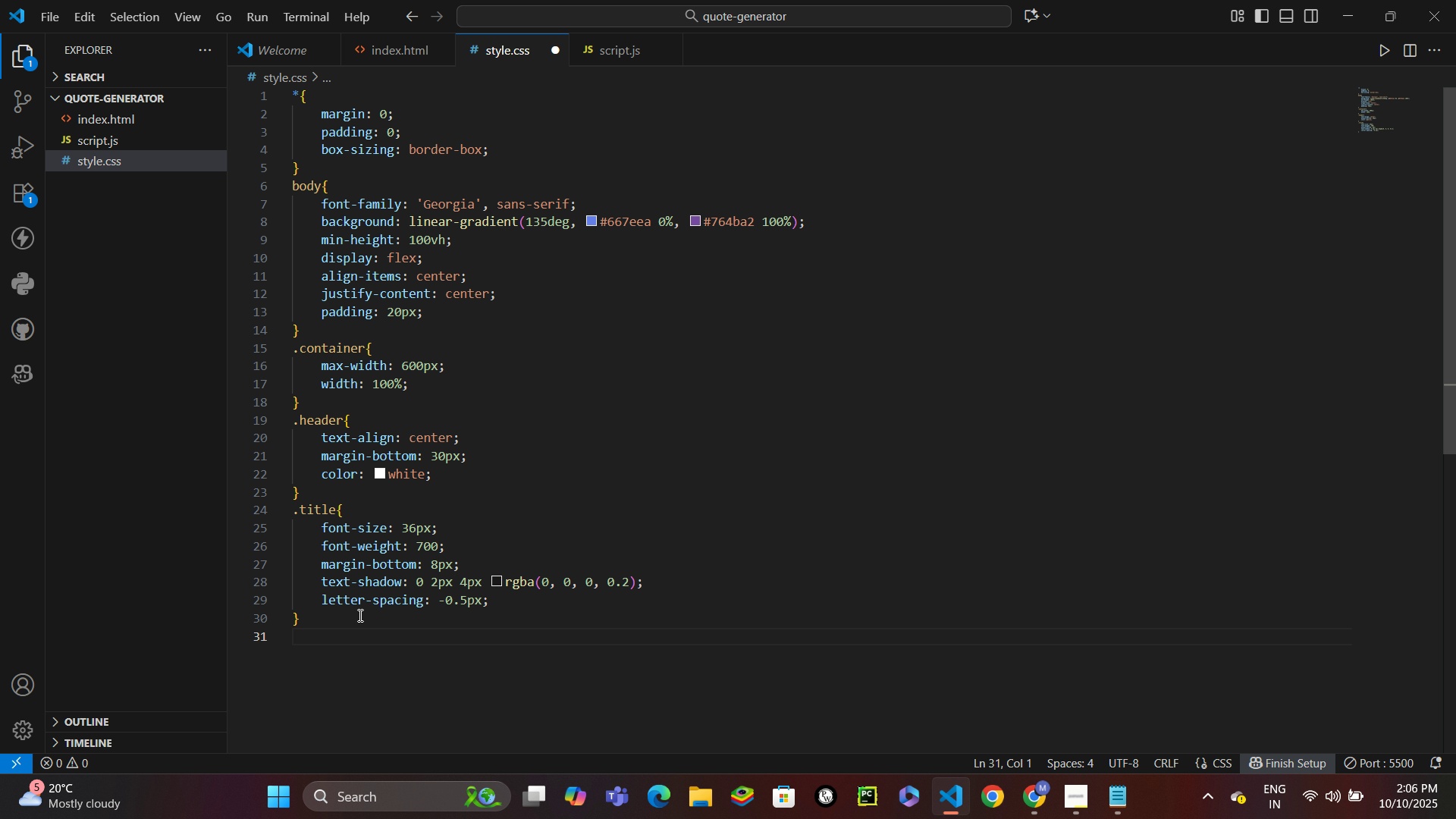 
type(.subtitle{)
 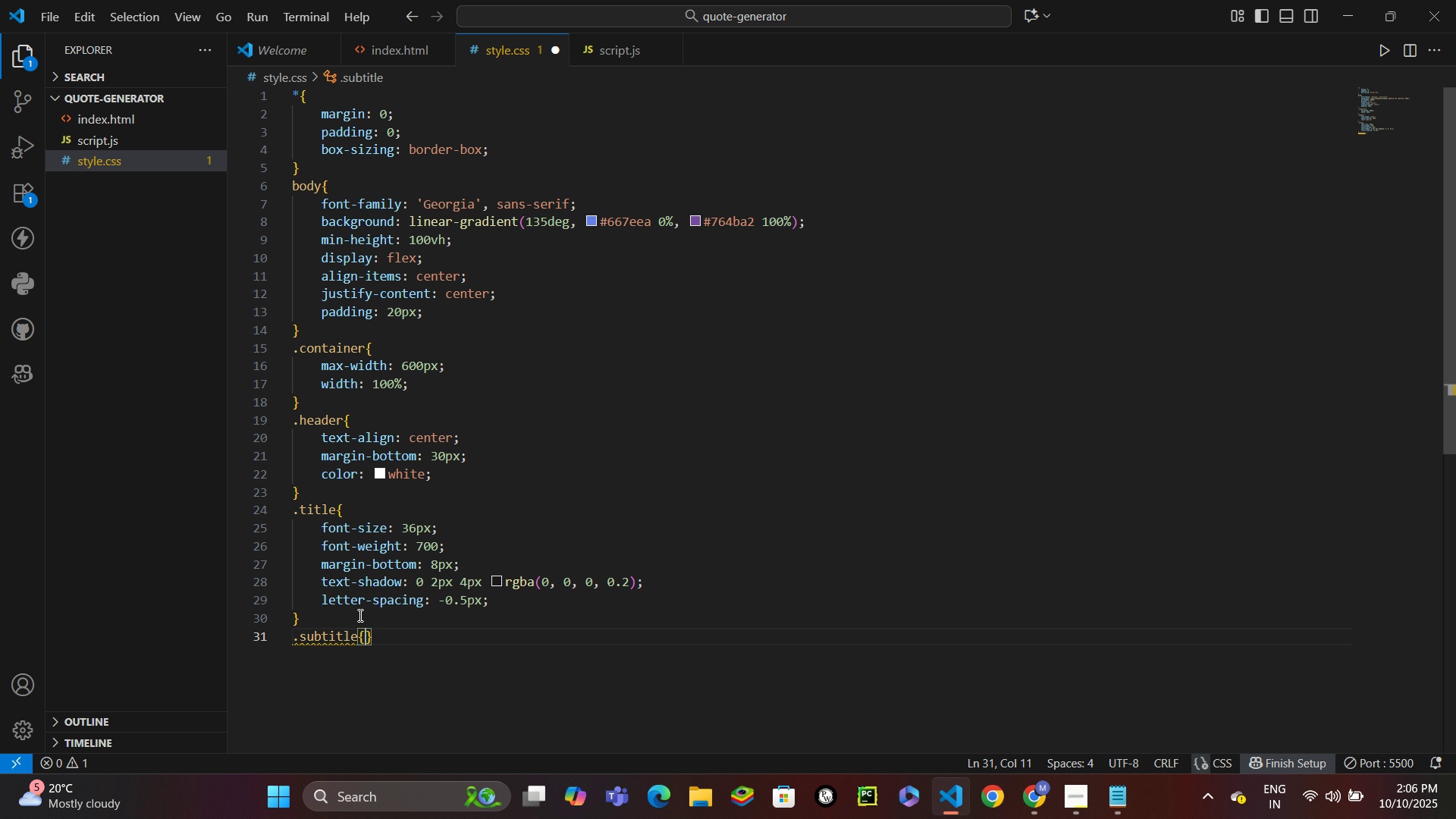 
key(Enter)
 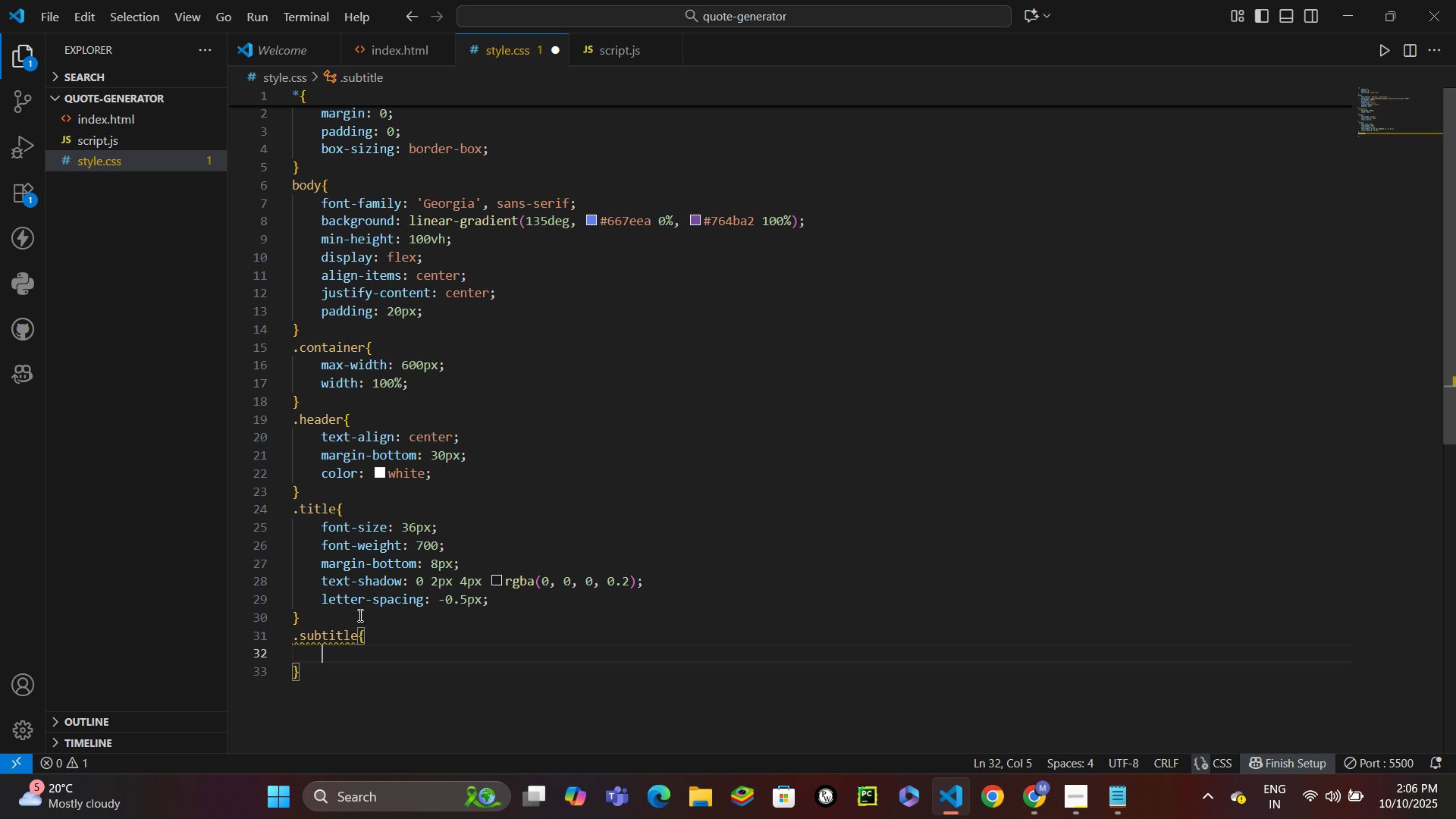 
type(fontz)
 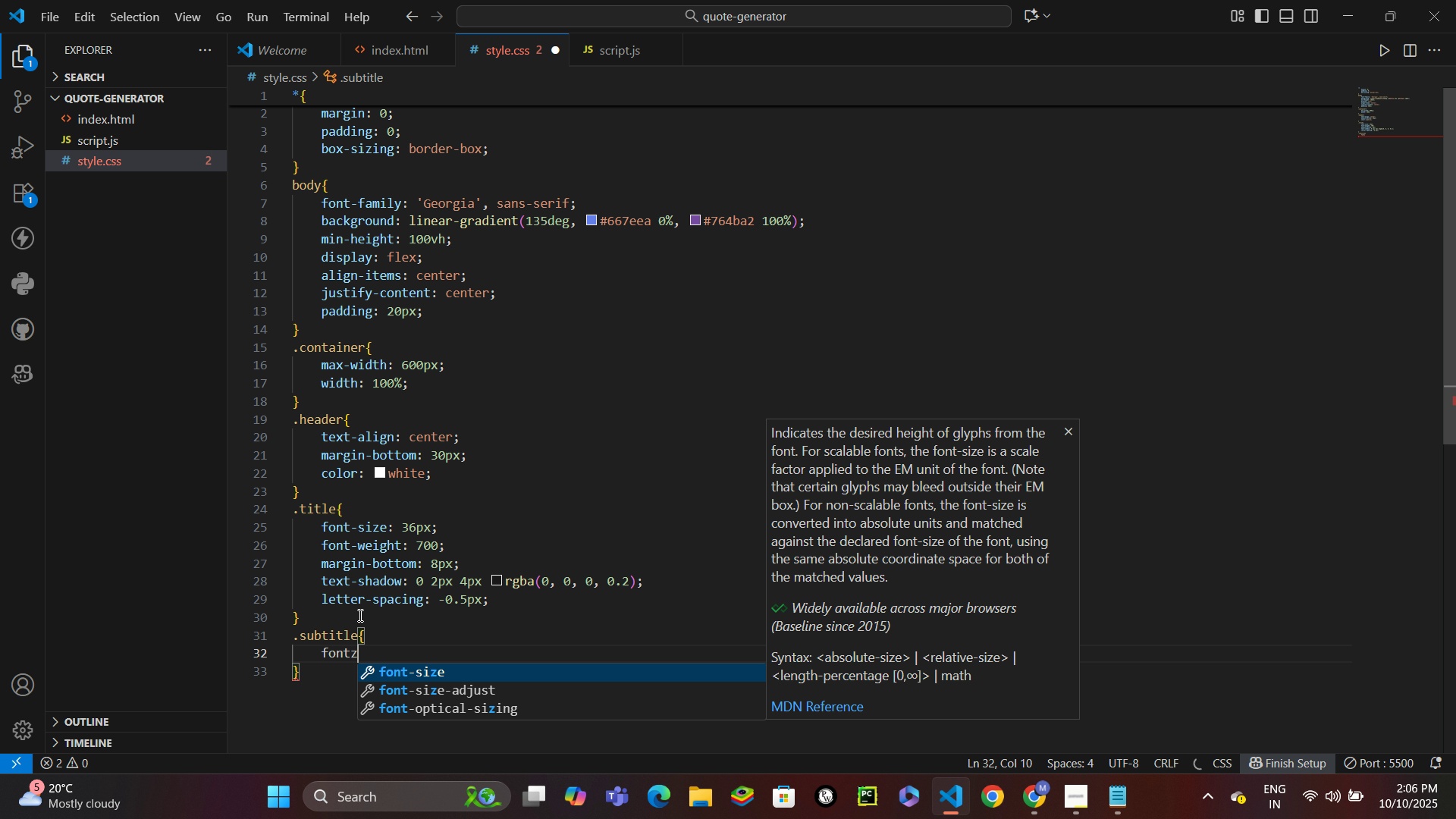 
key(Enter)
 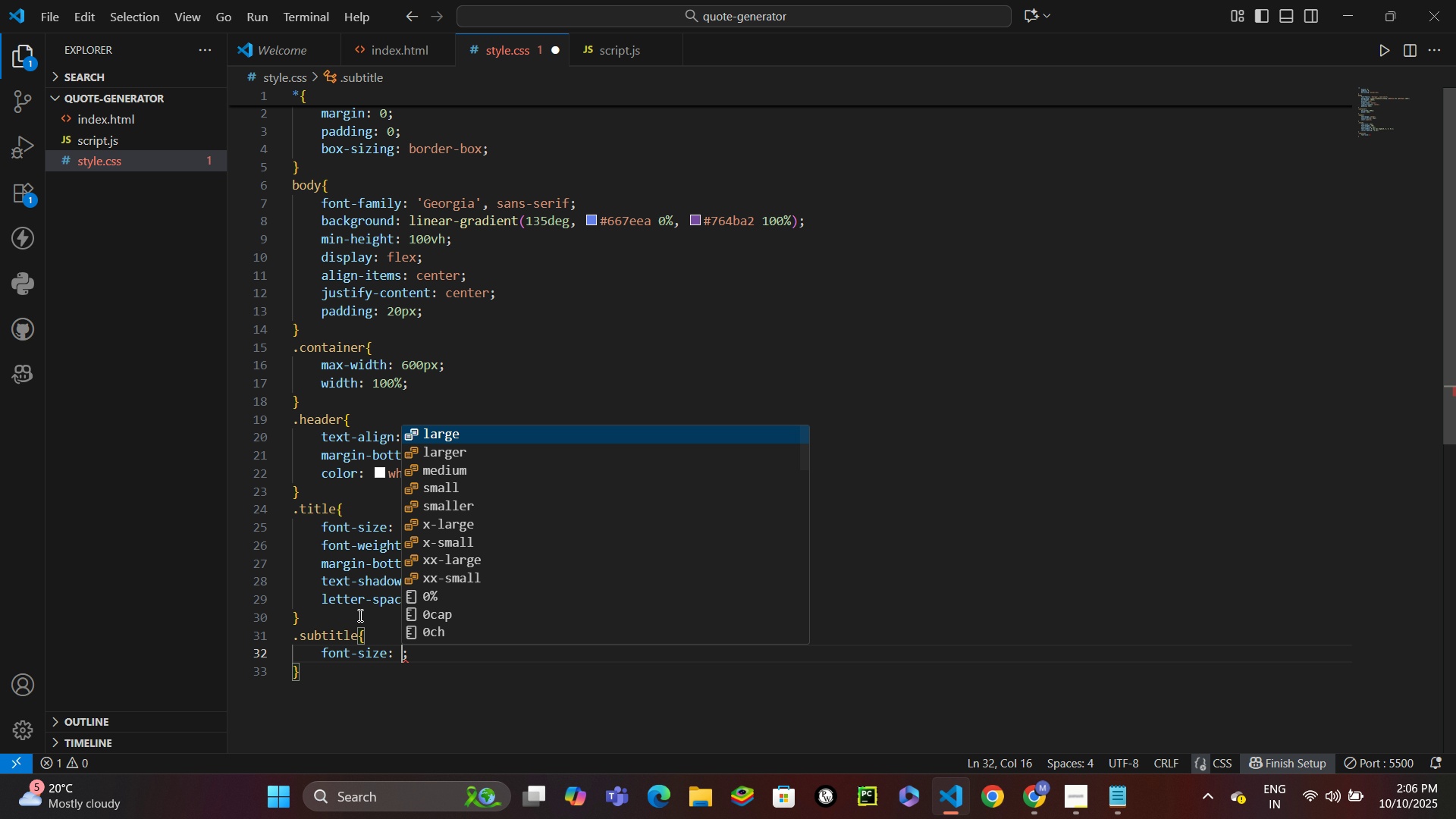 
type(18px)
 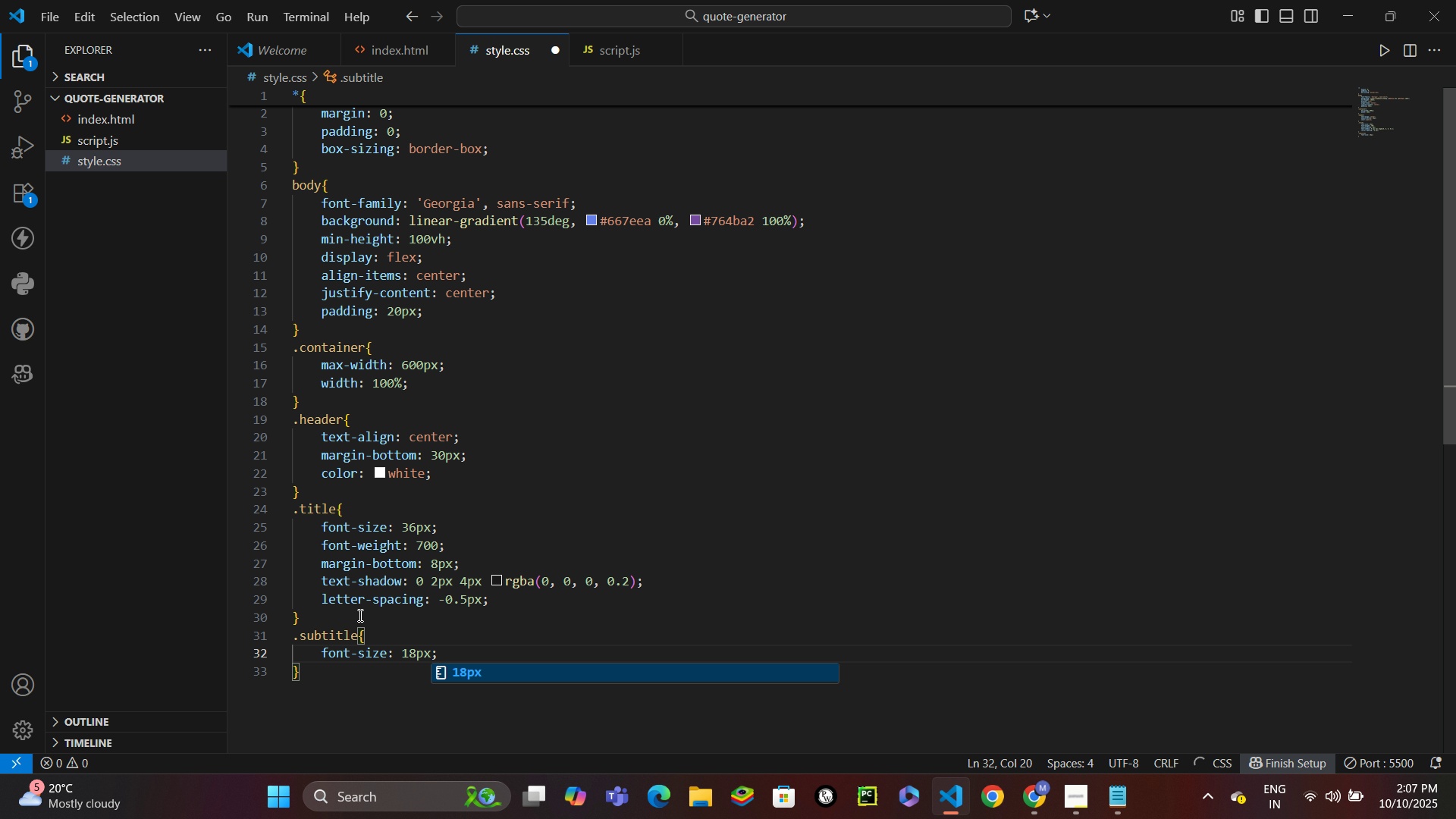 
key(Control+Enter)
 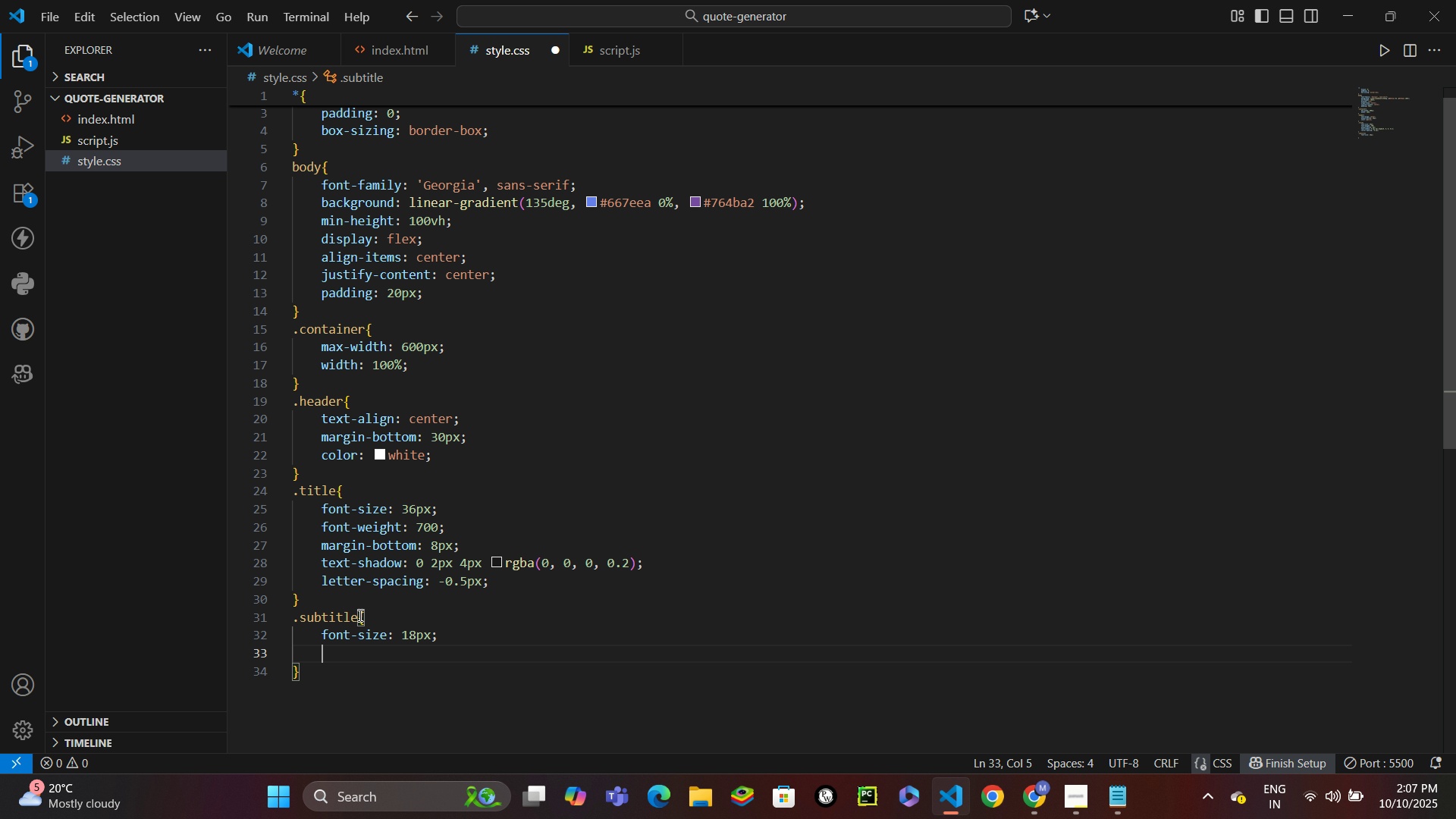 
type(opa)
 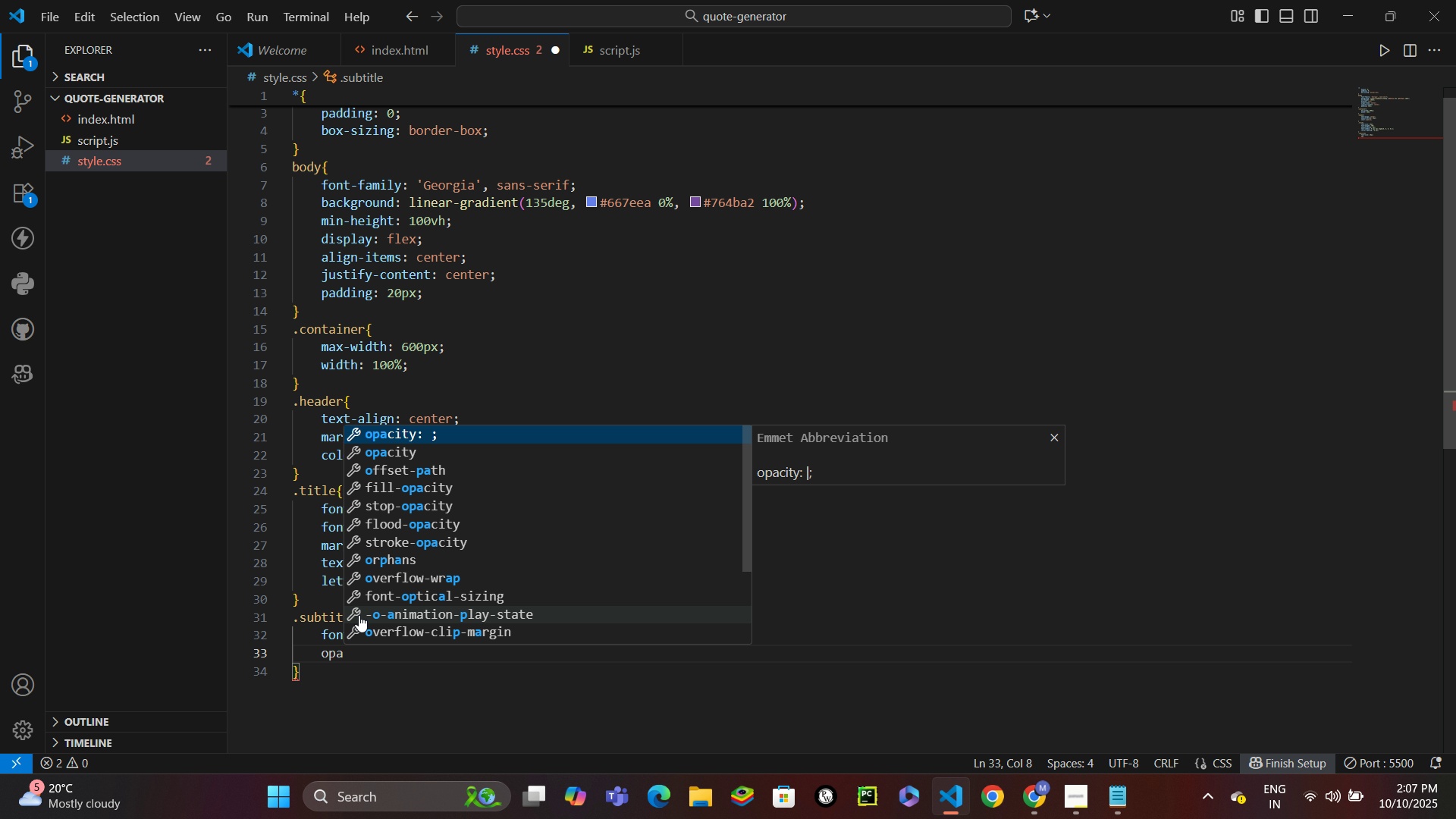 
key(Enter)
 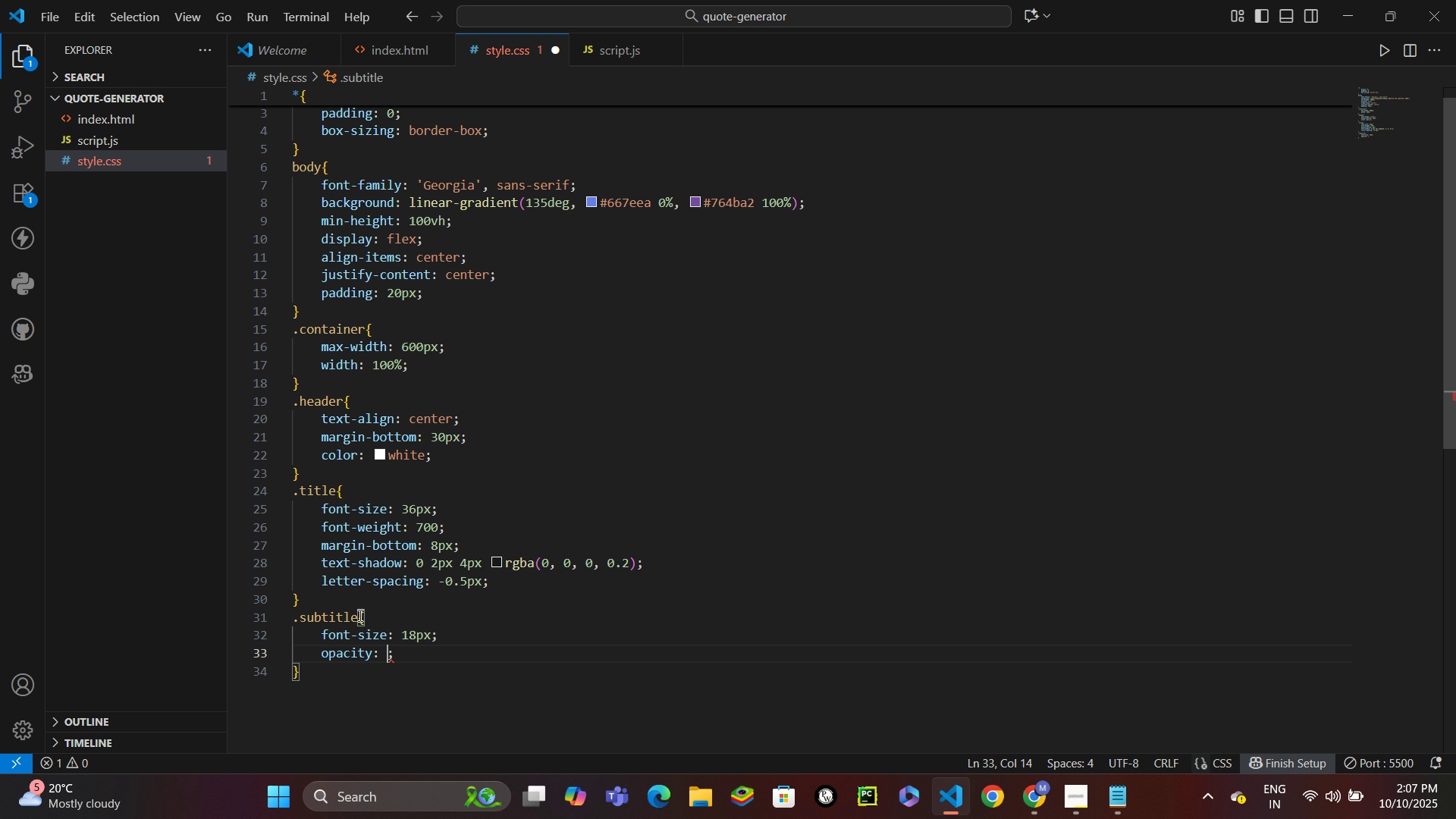 
key(0)
 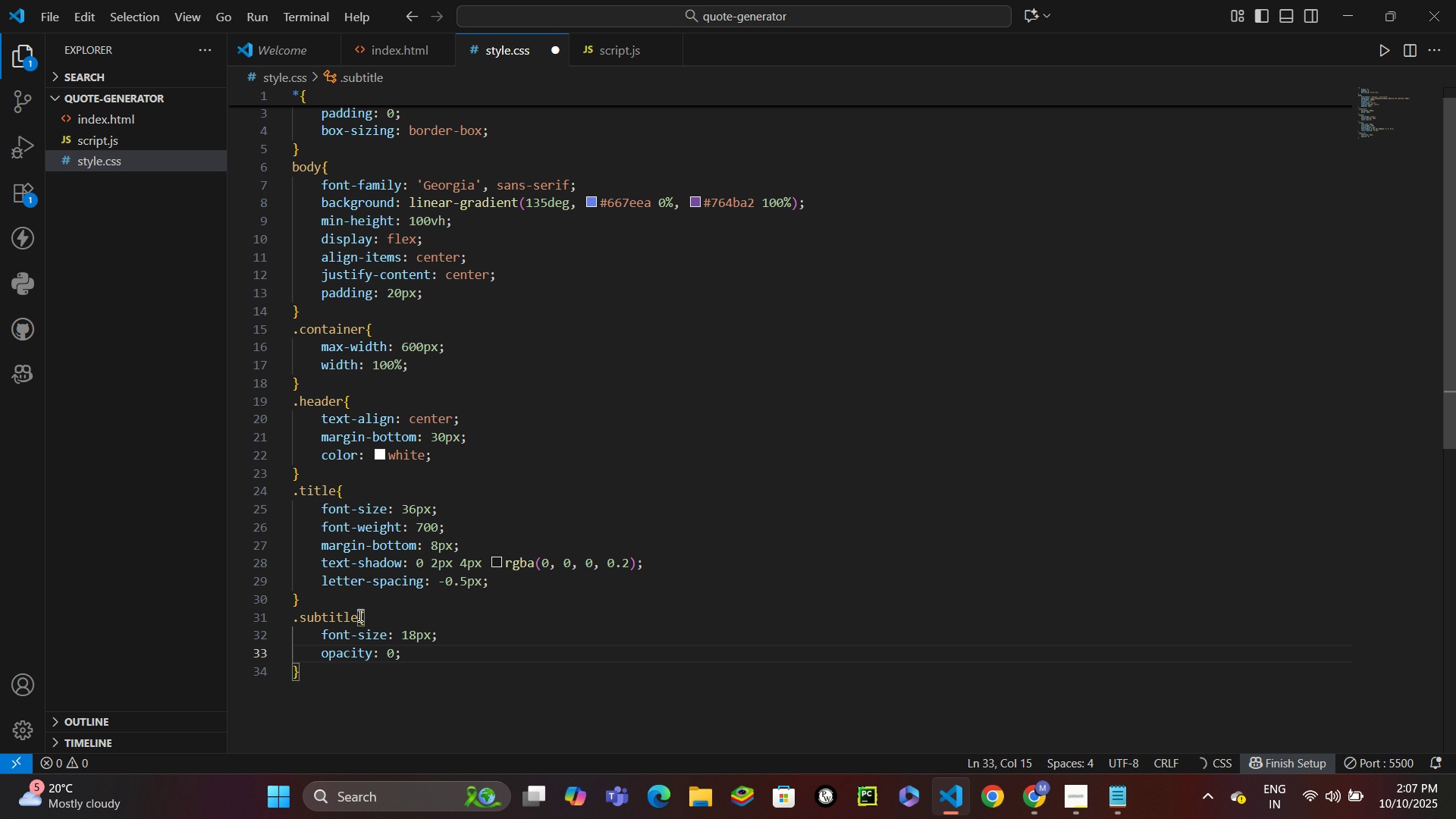 
key(Period)
 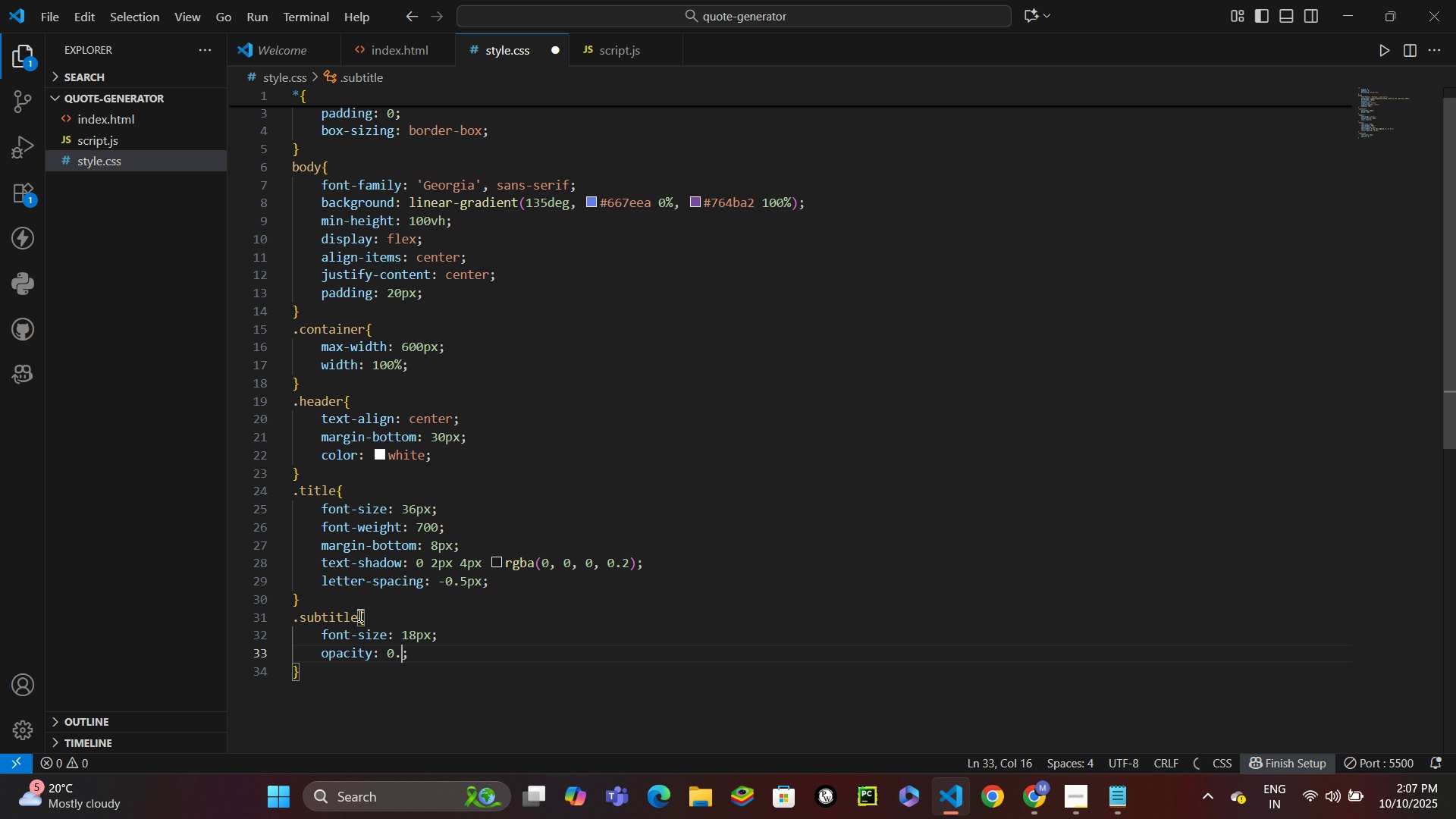 
key(9)
 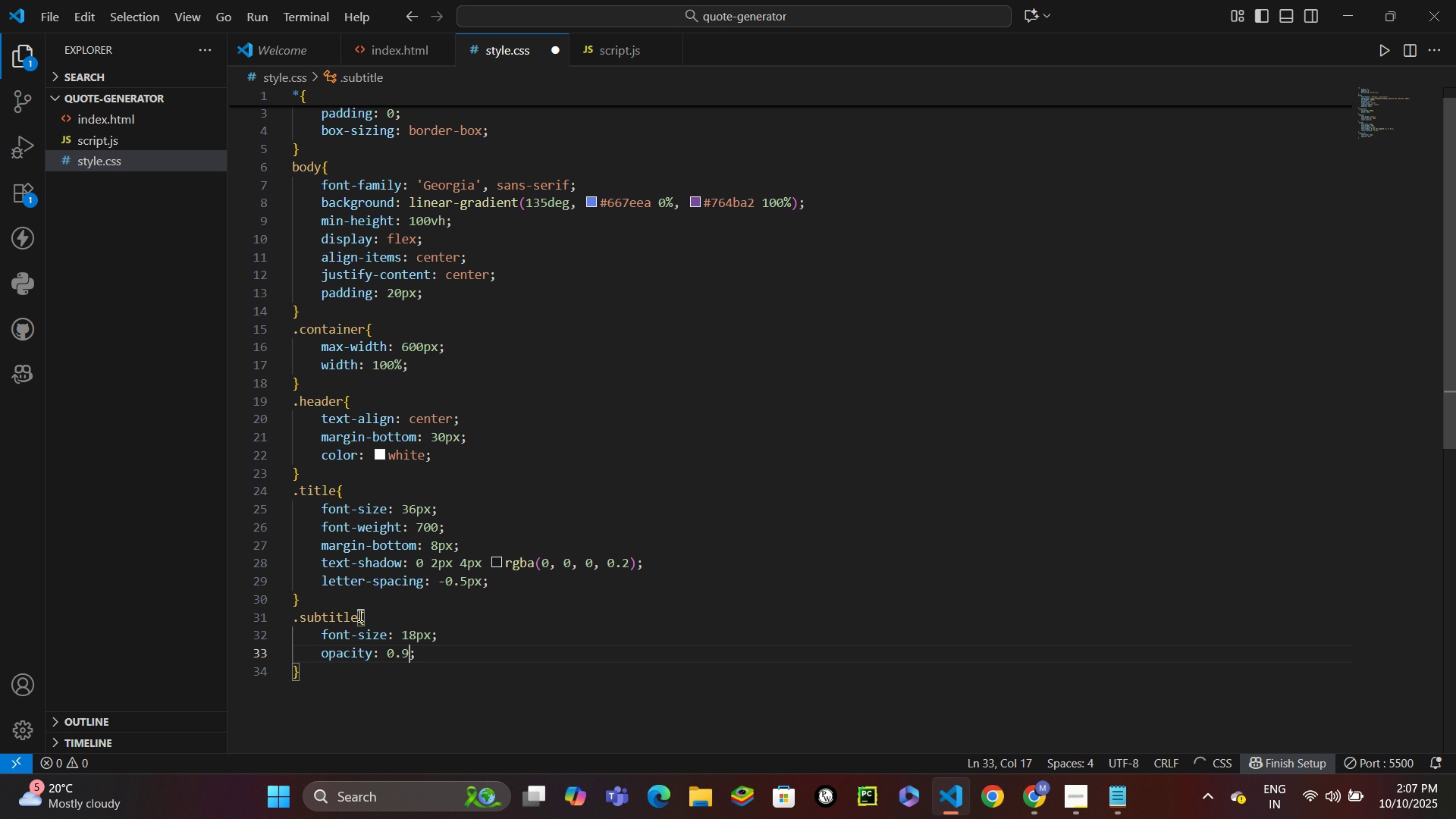 
key(Control+ControlLeft)
 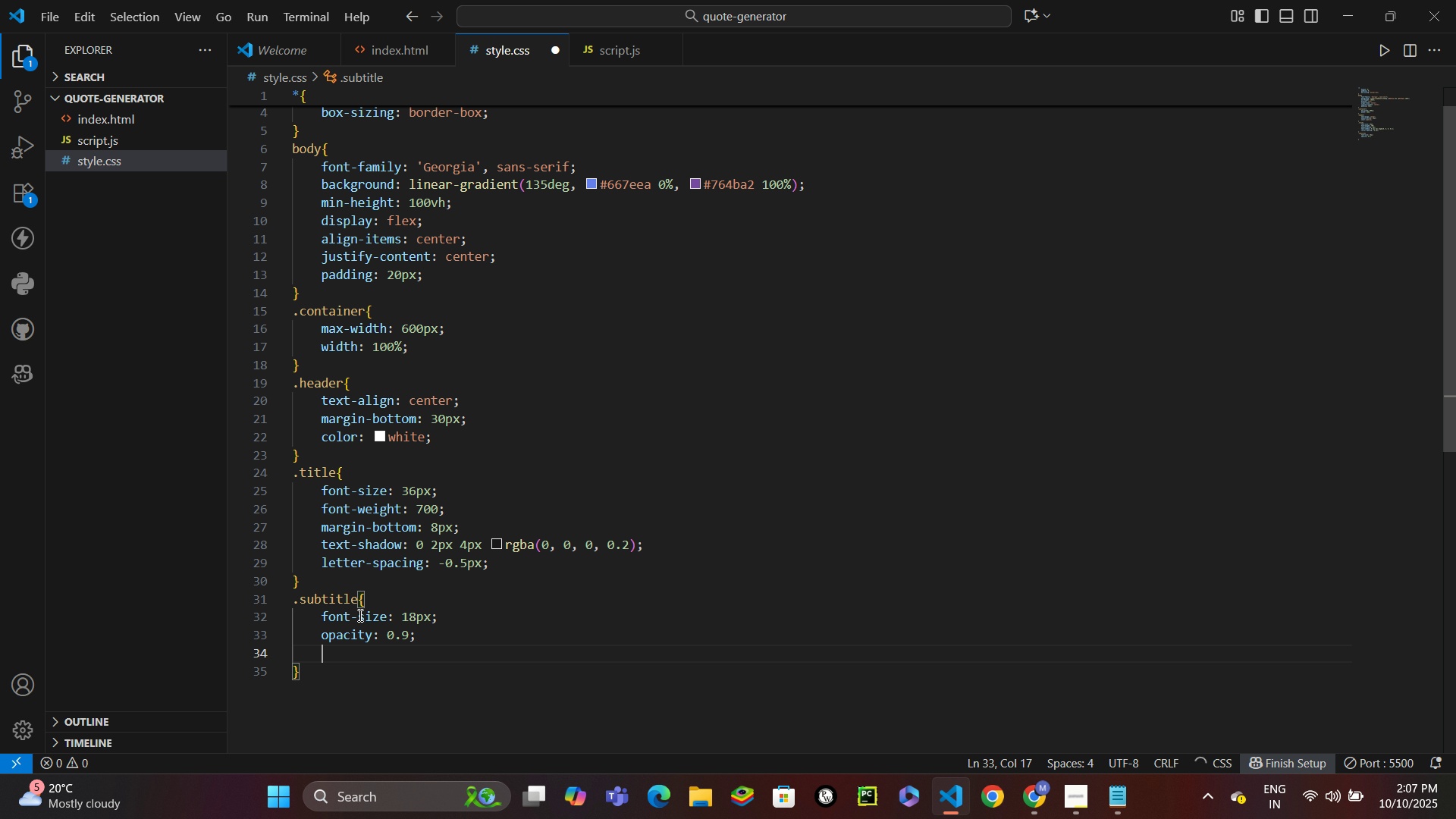 
key(Control+Enter)
 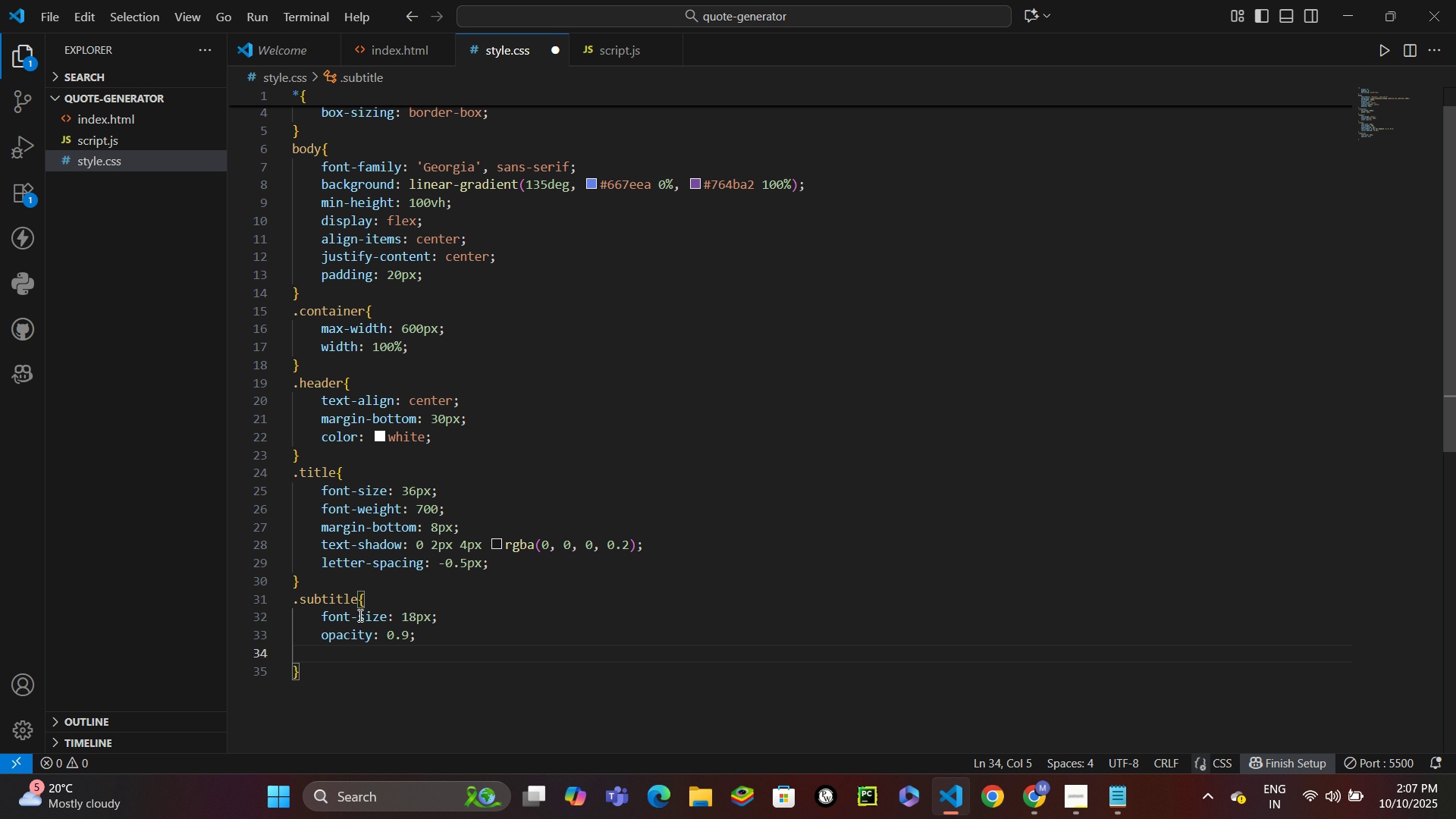 
type(fontst)
 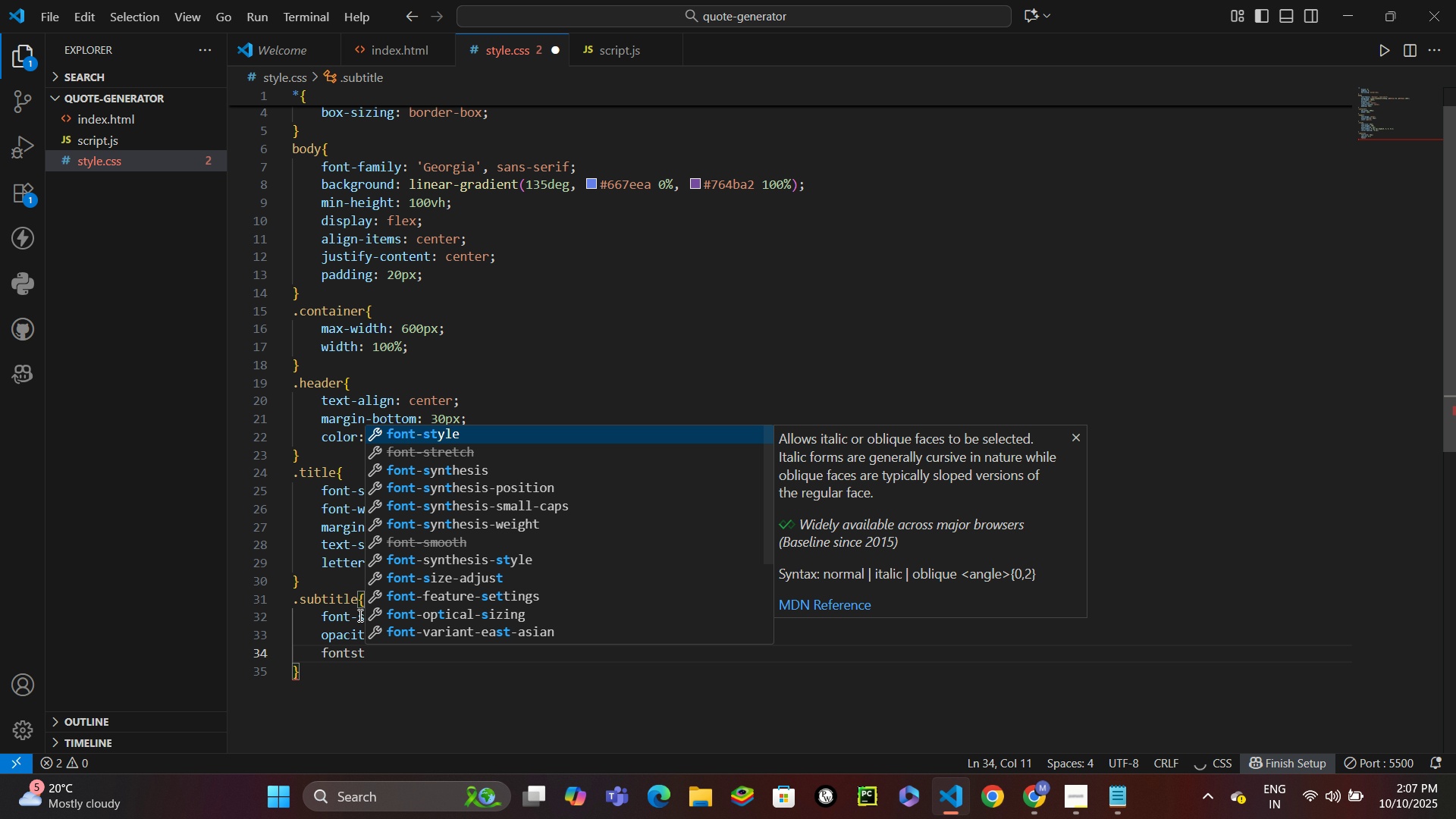 
key(Enter)
 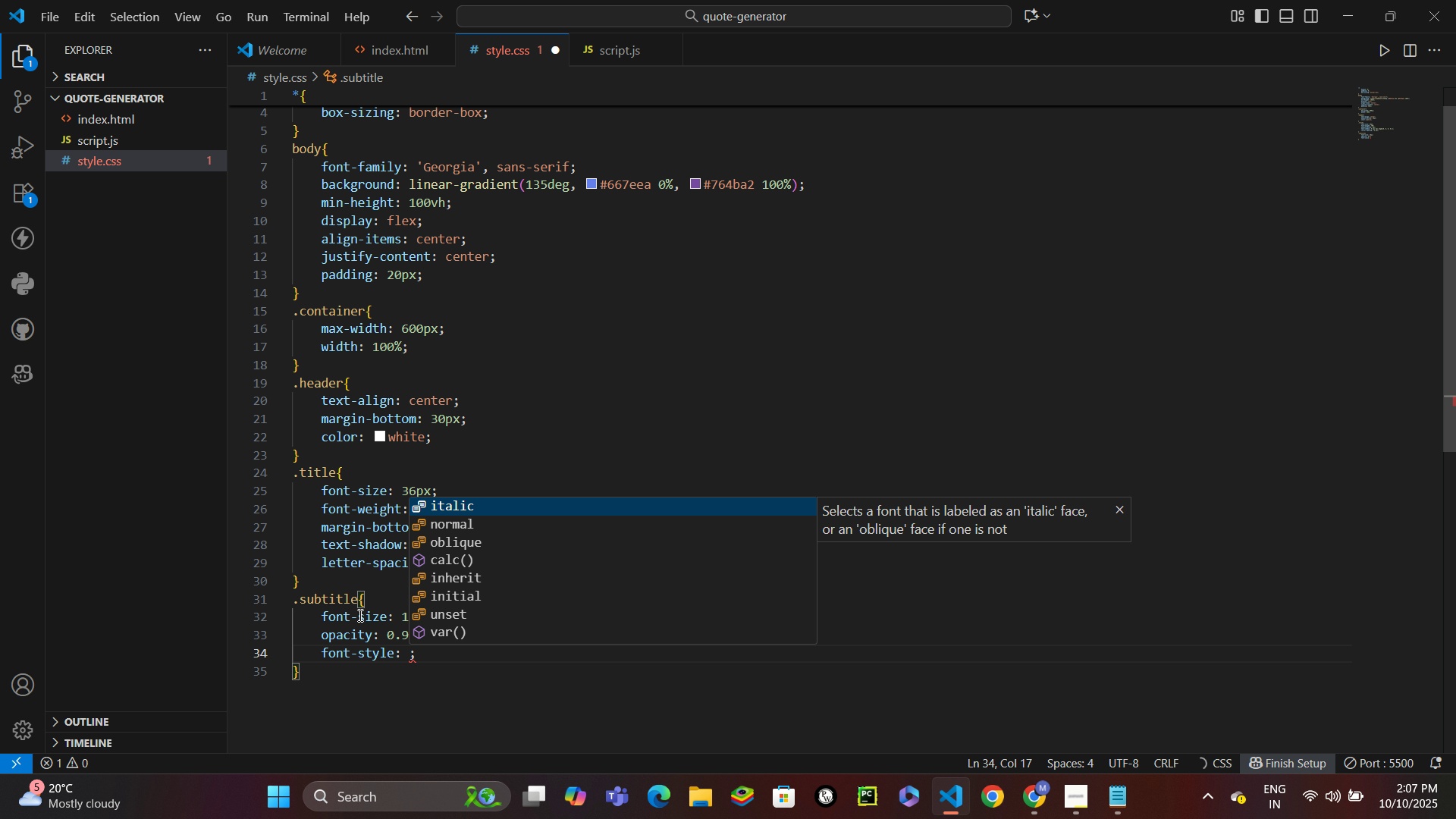 
type(ia)
key(Backspace)
 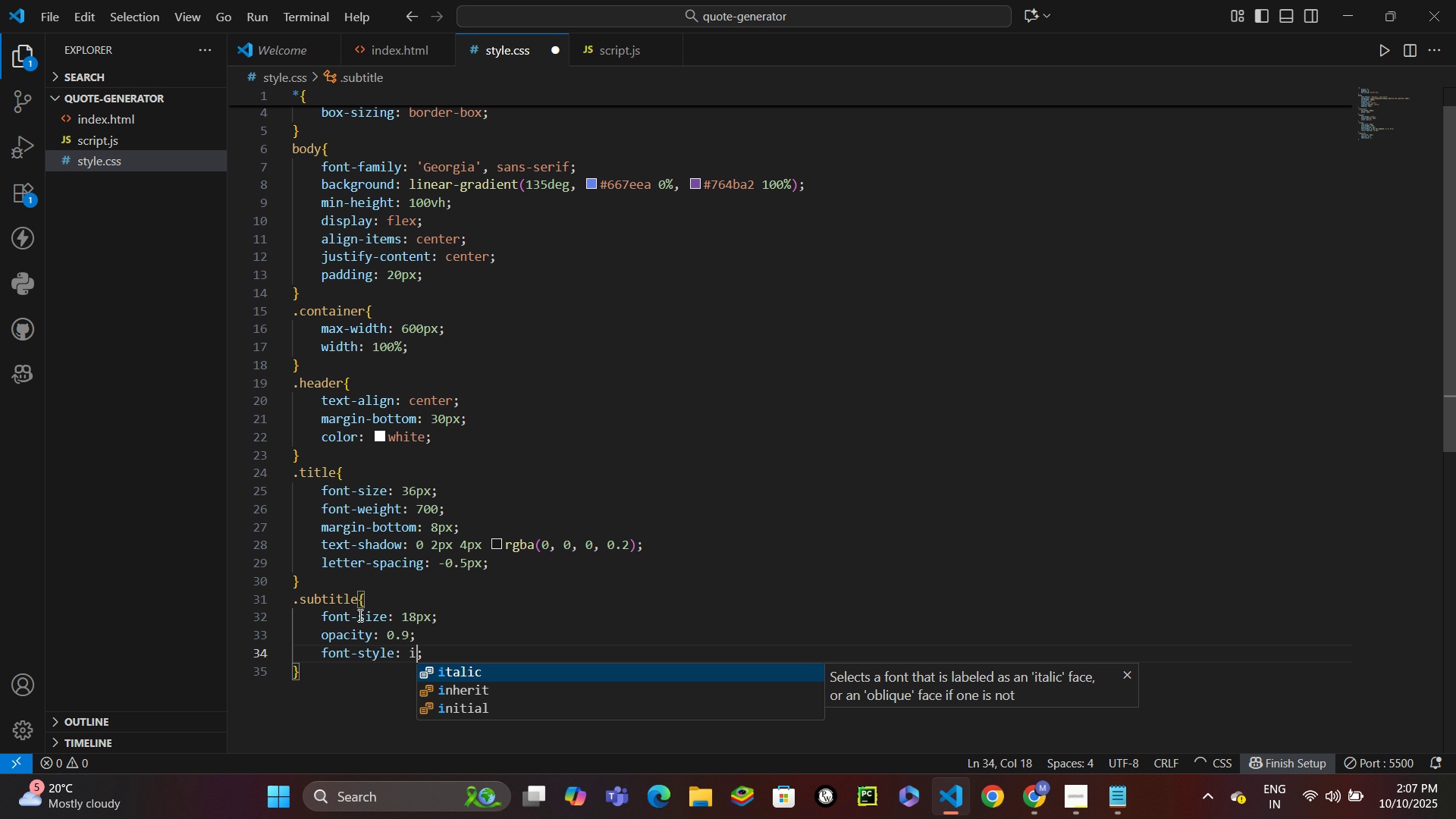 
key(Enter)
 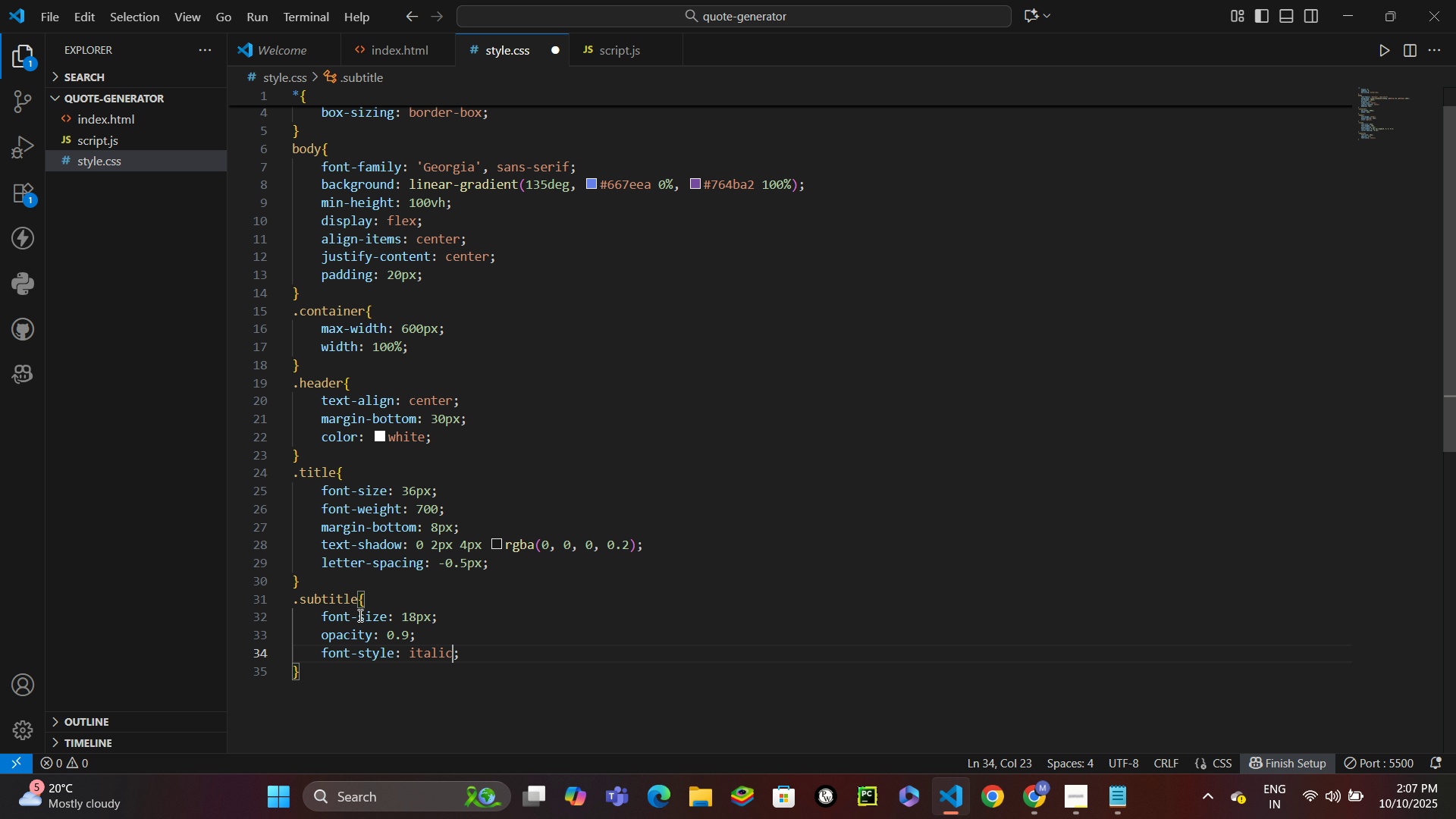 
key(Control+ControlLeft)
 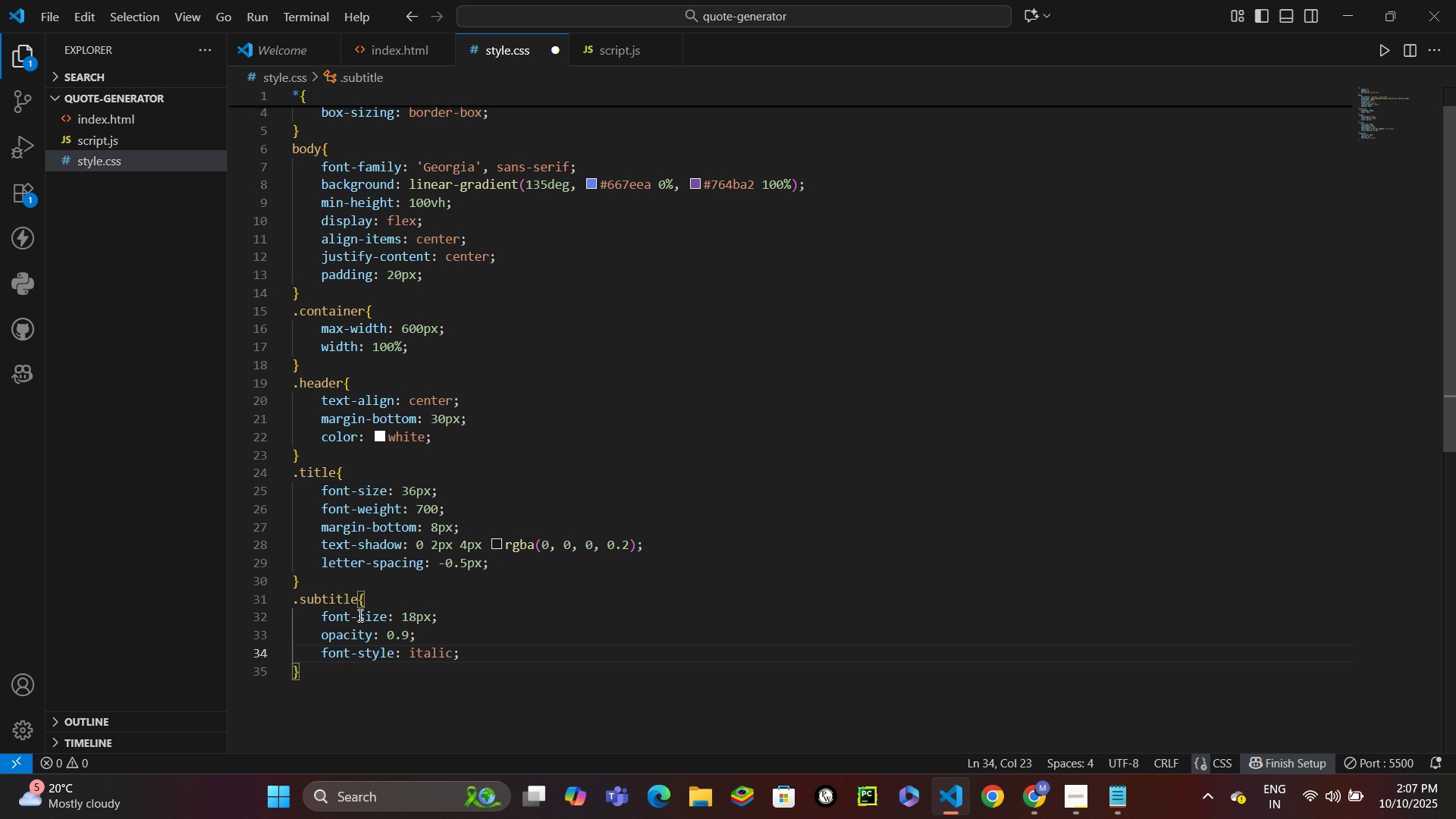 
key(Control+Enter)
 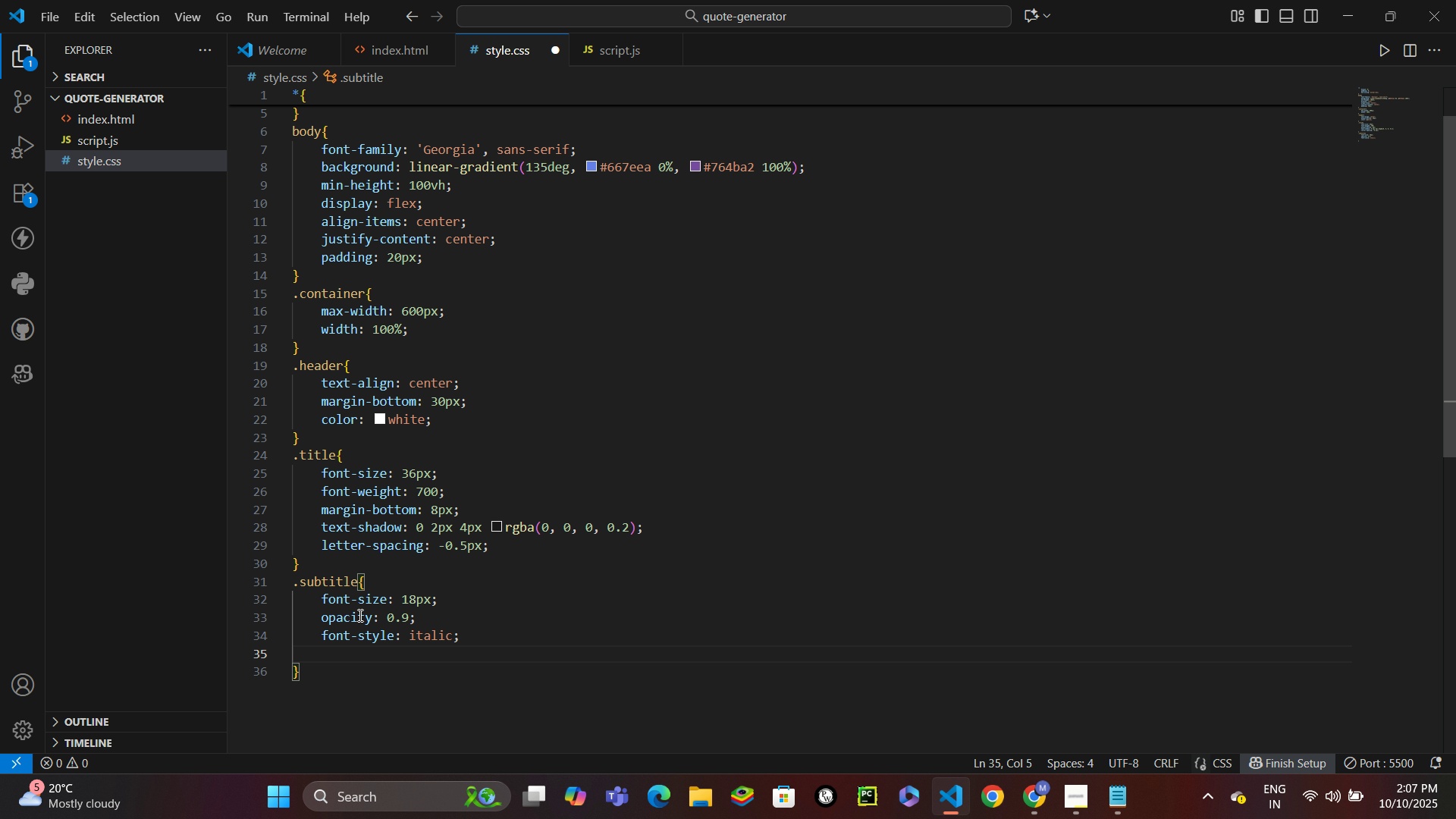 
type(fonte)
 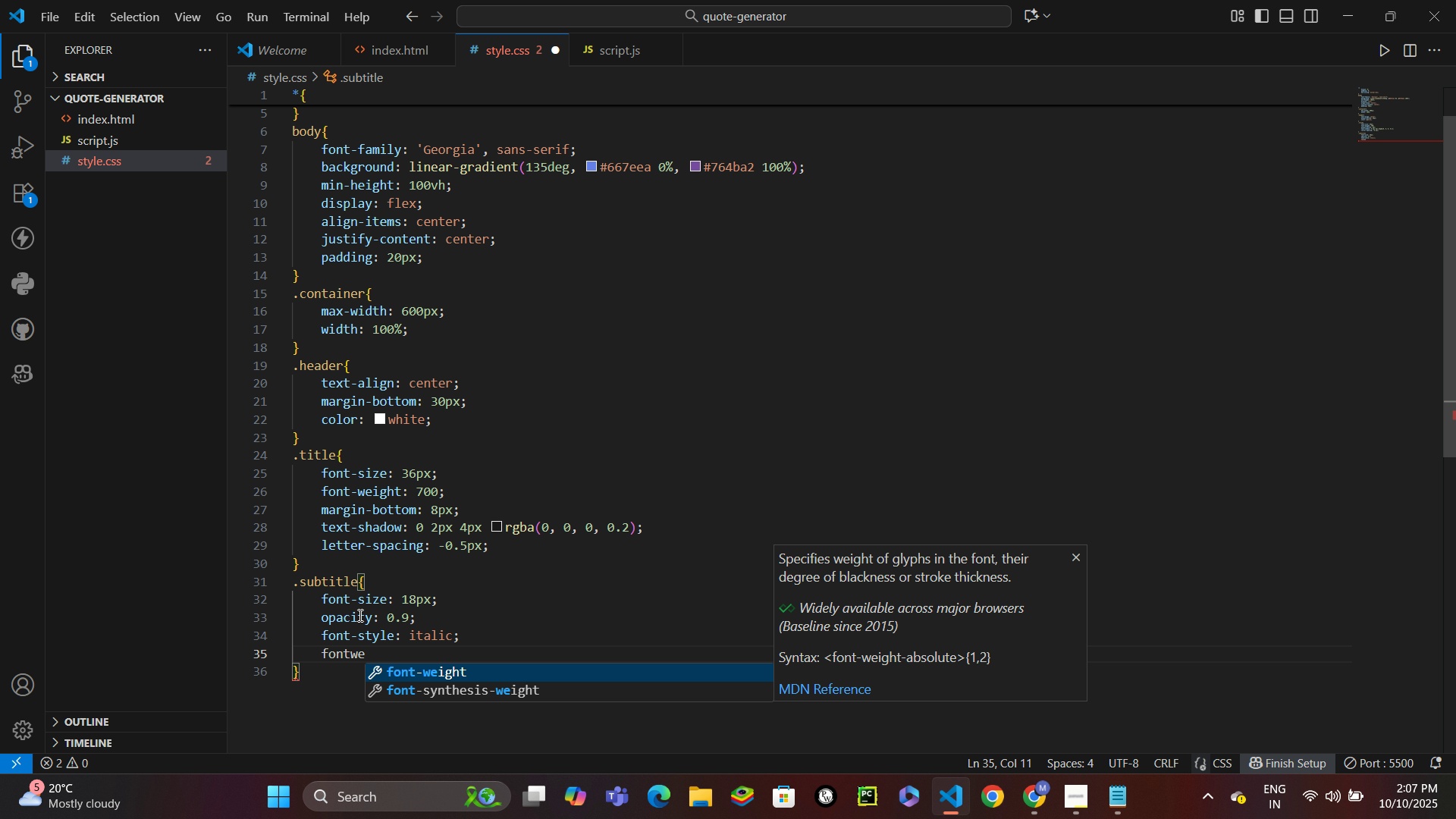 
hold_key(key=W, duration=0.35)
 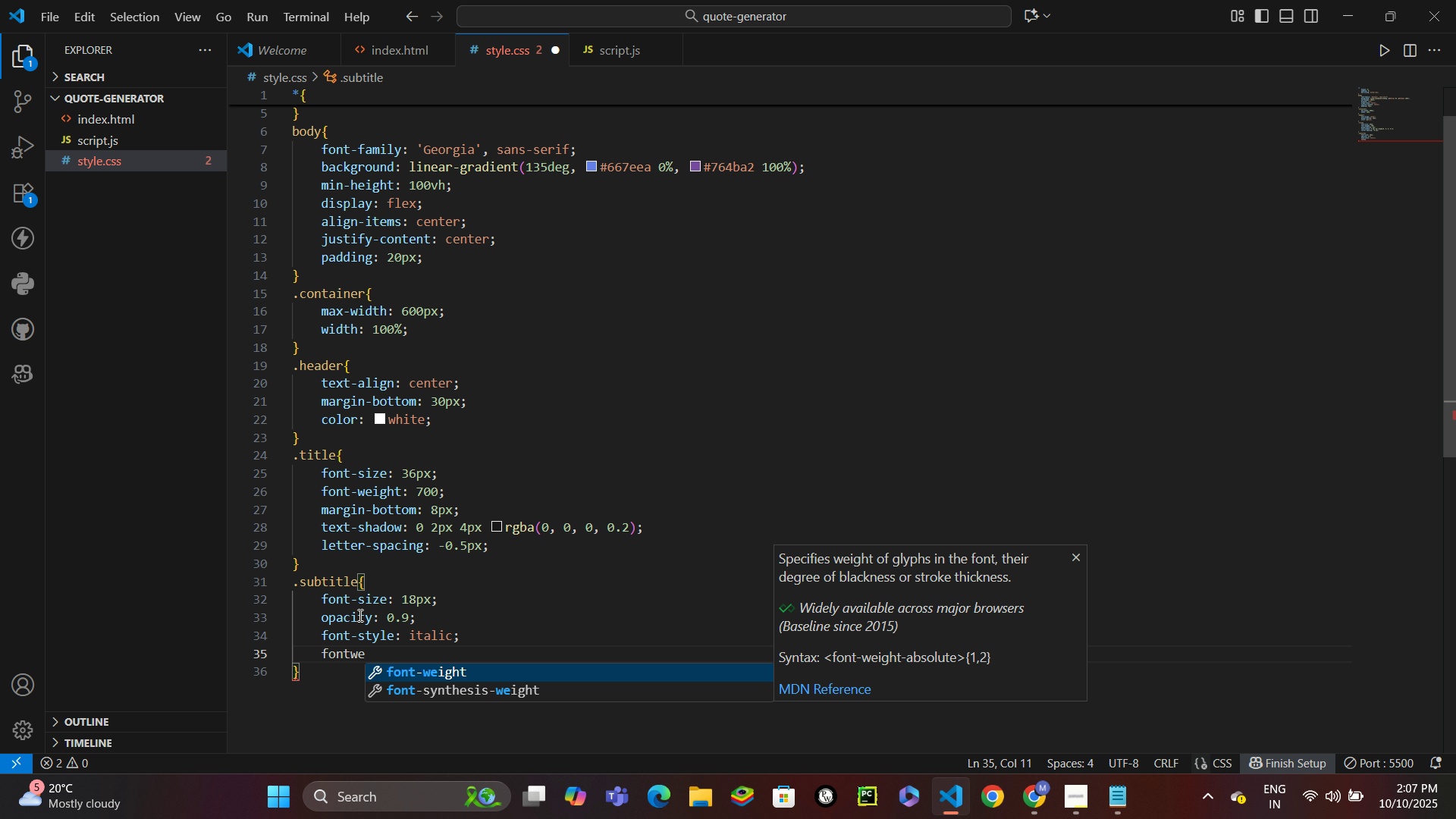 
key(Enter)
 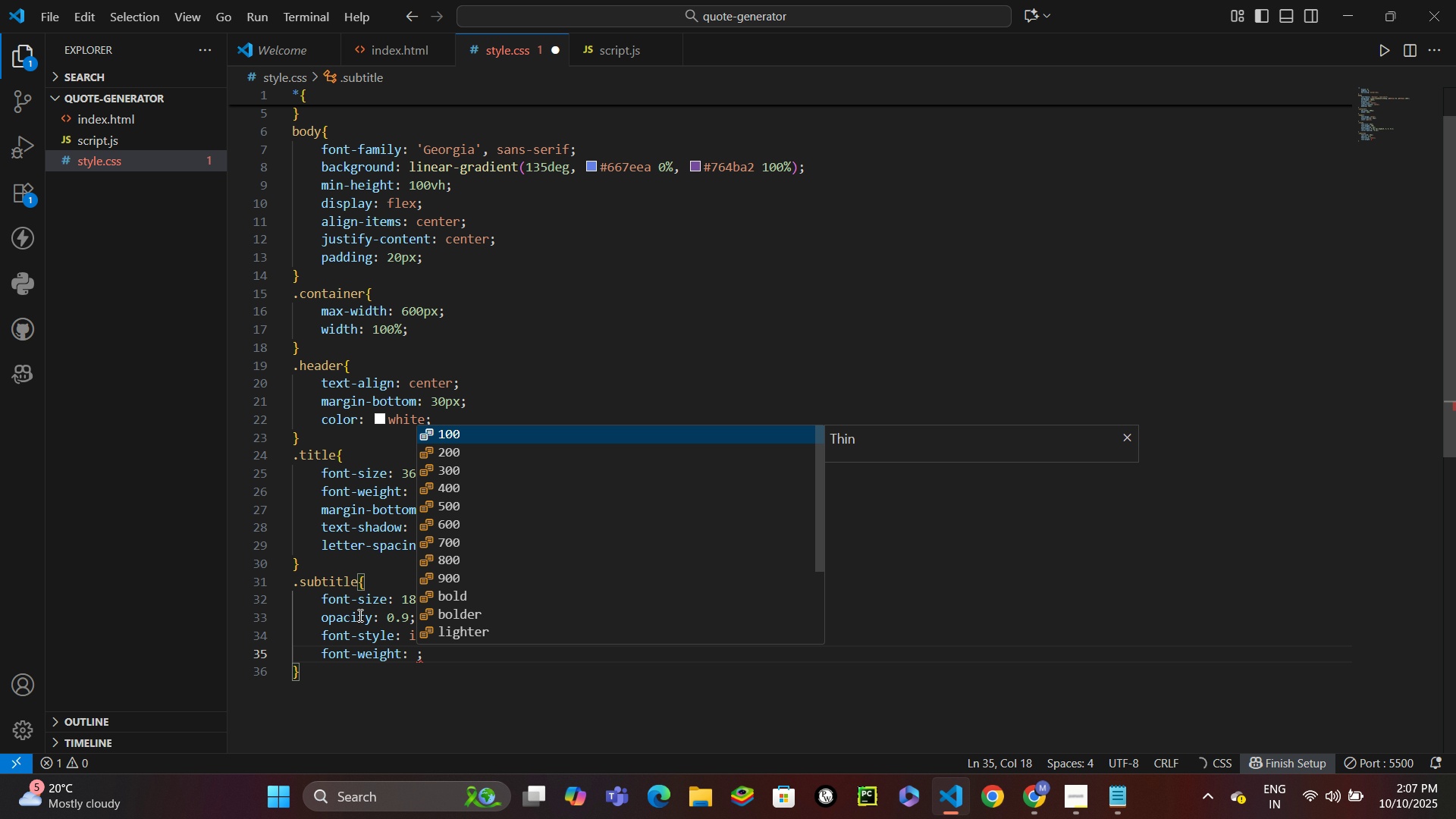 
type(700)
 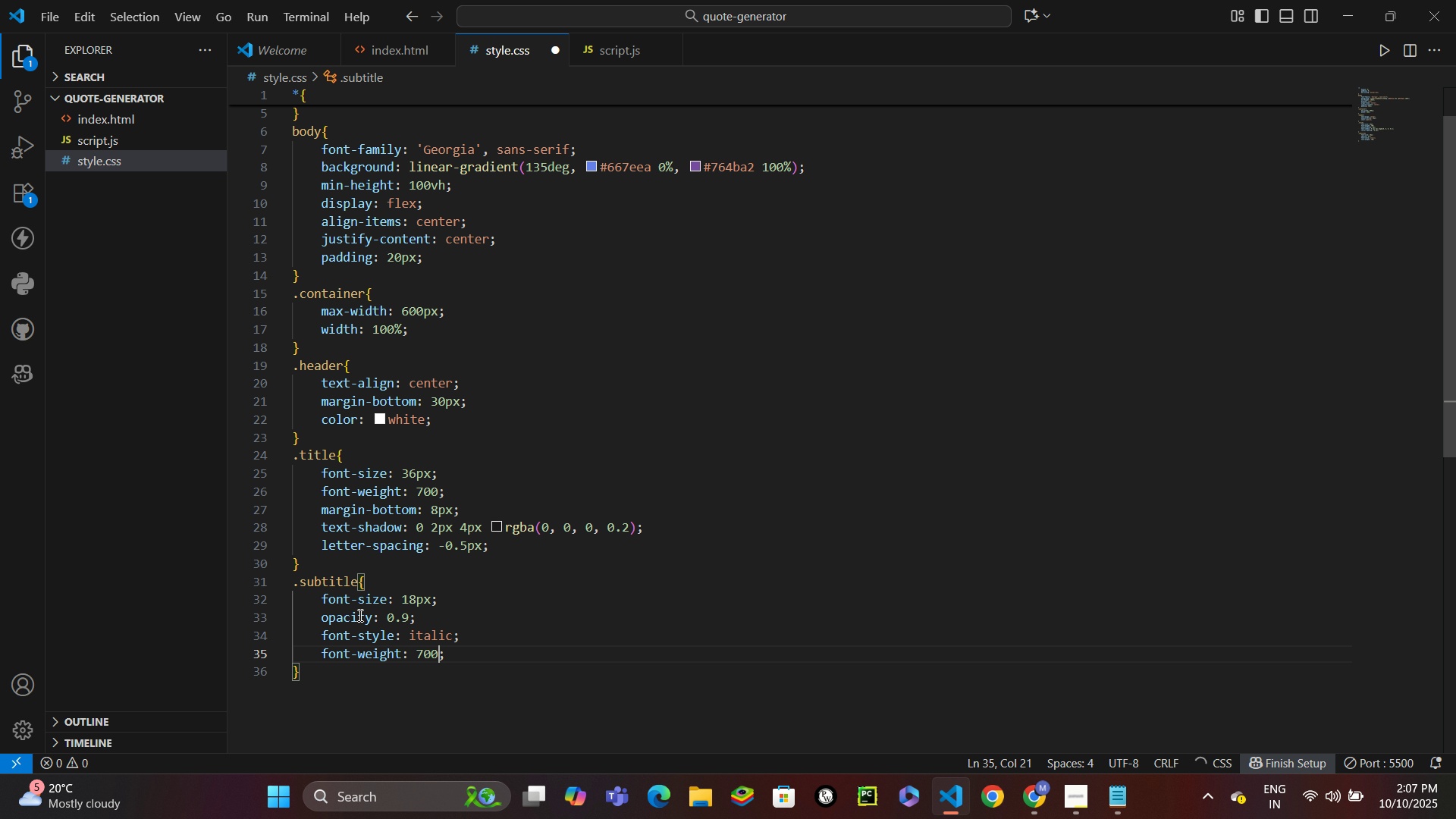 
key(Control+S)